 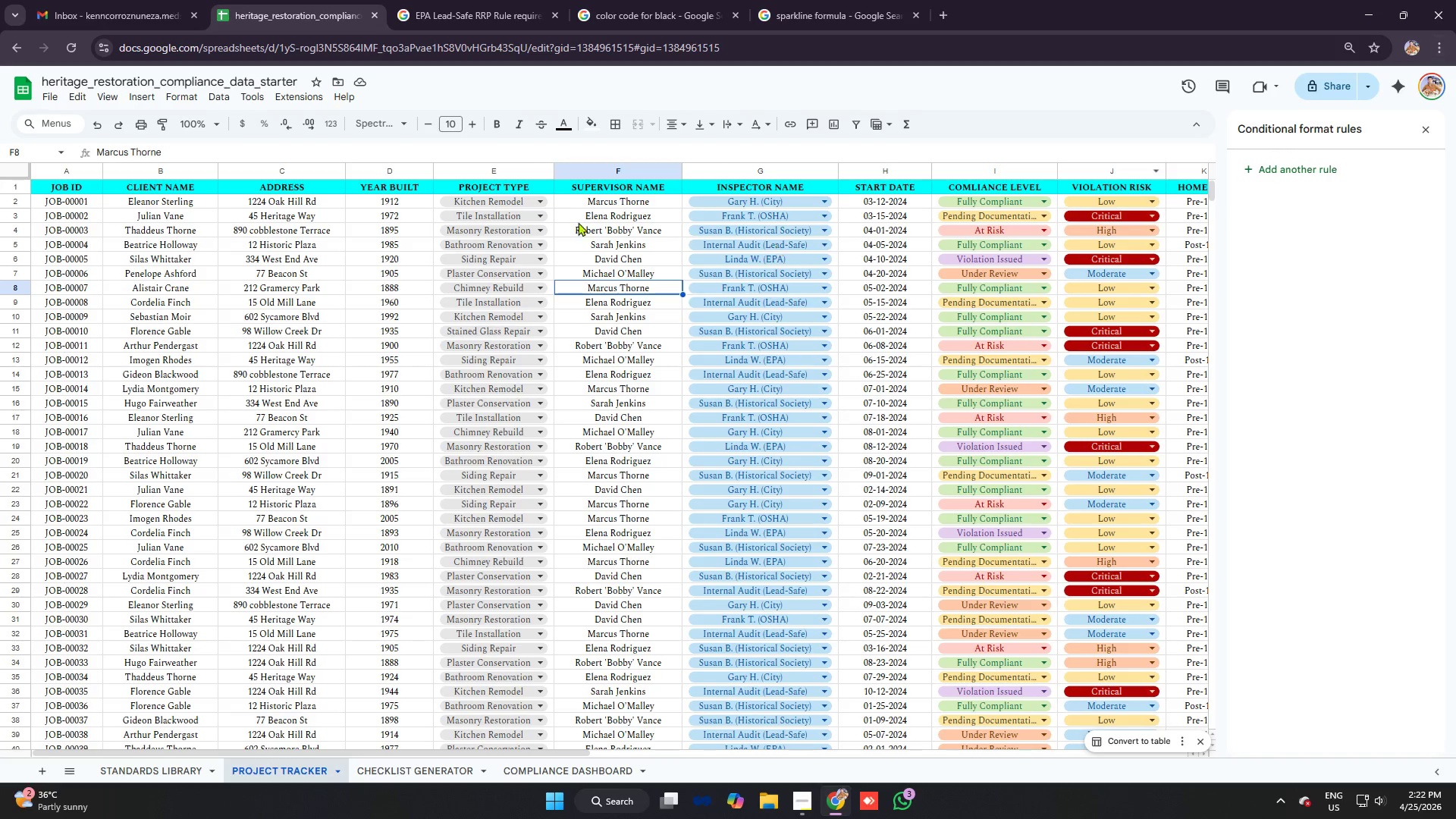 
left_click([47, 77])
 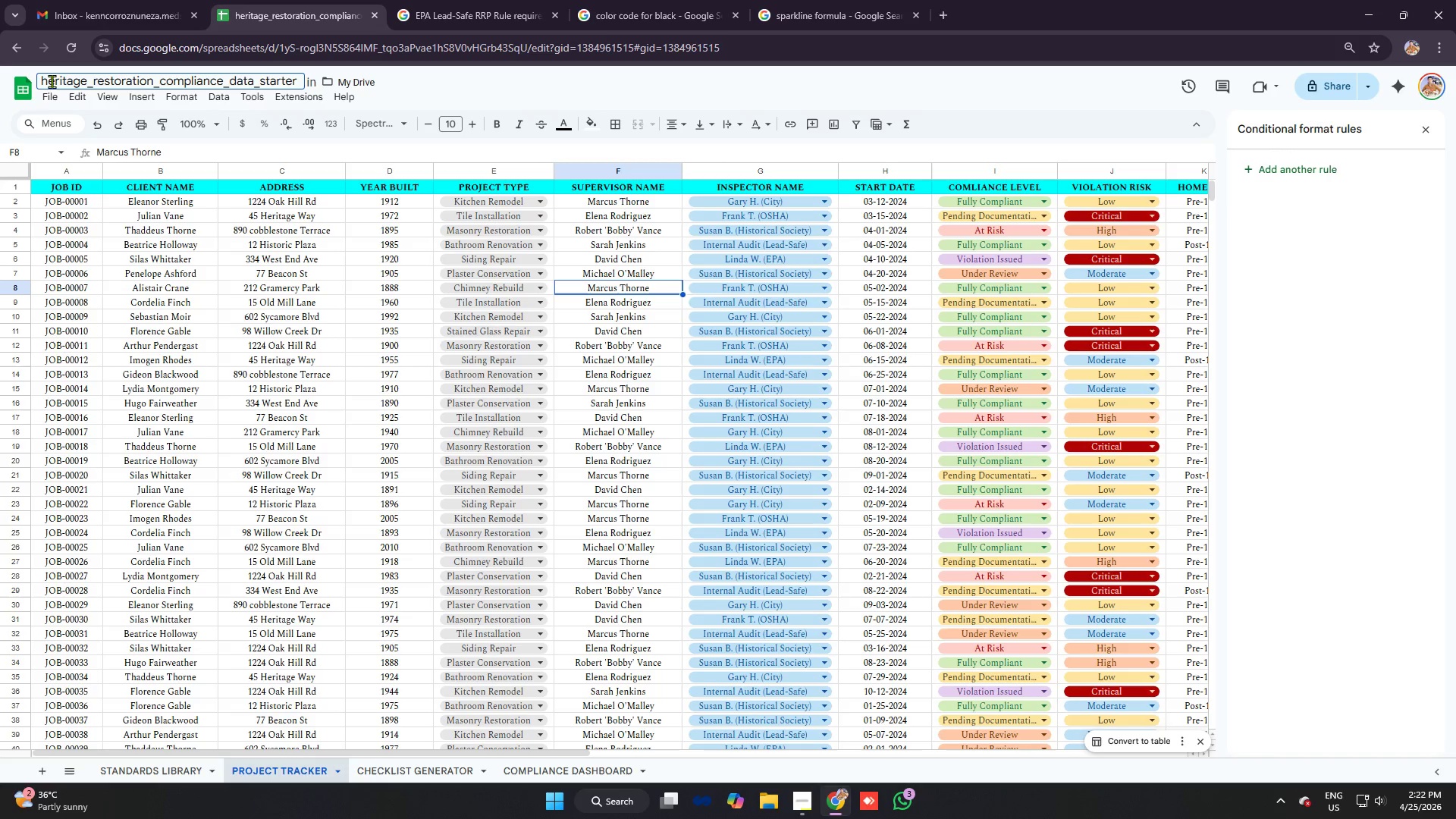 
key(Backspace)
 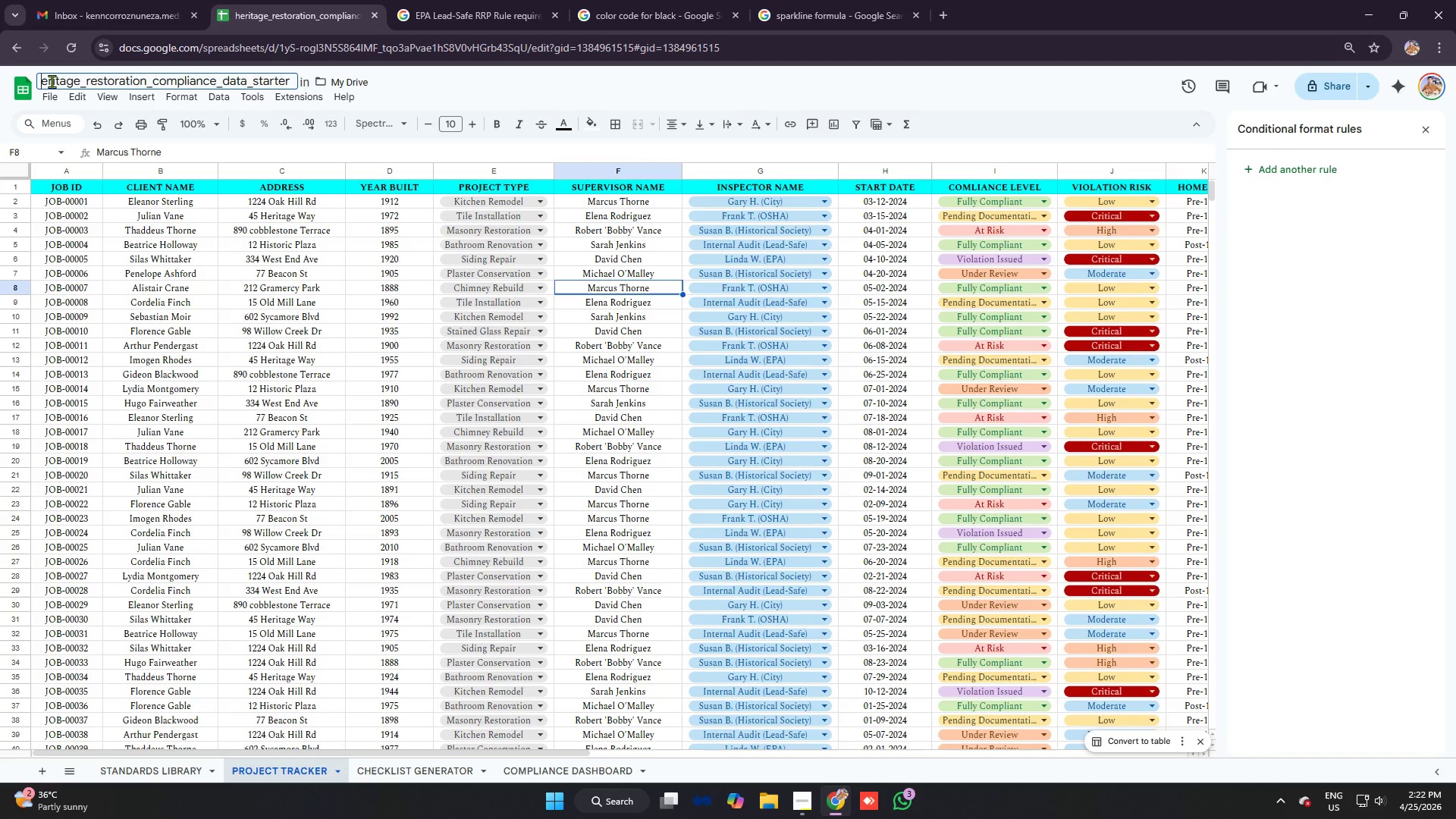 
key(CapsLock)
 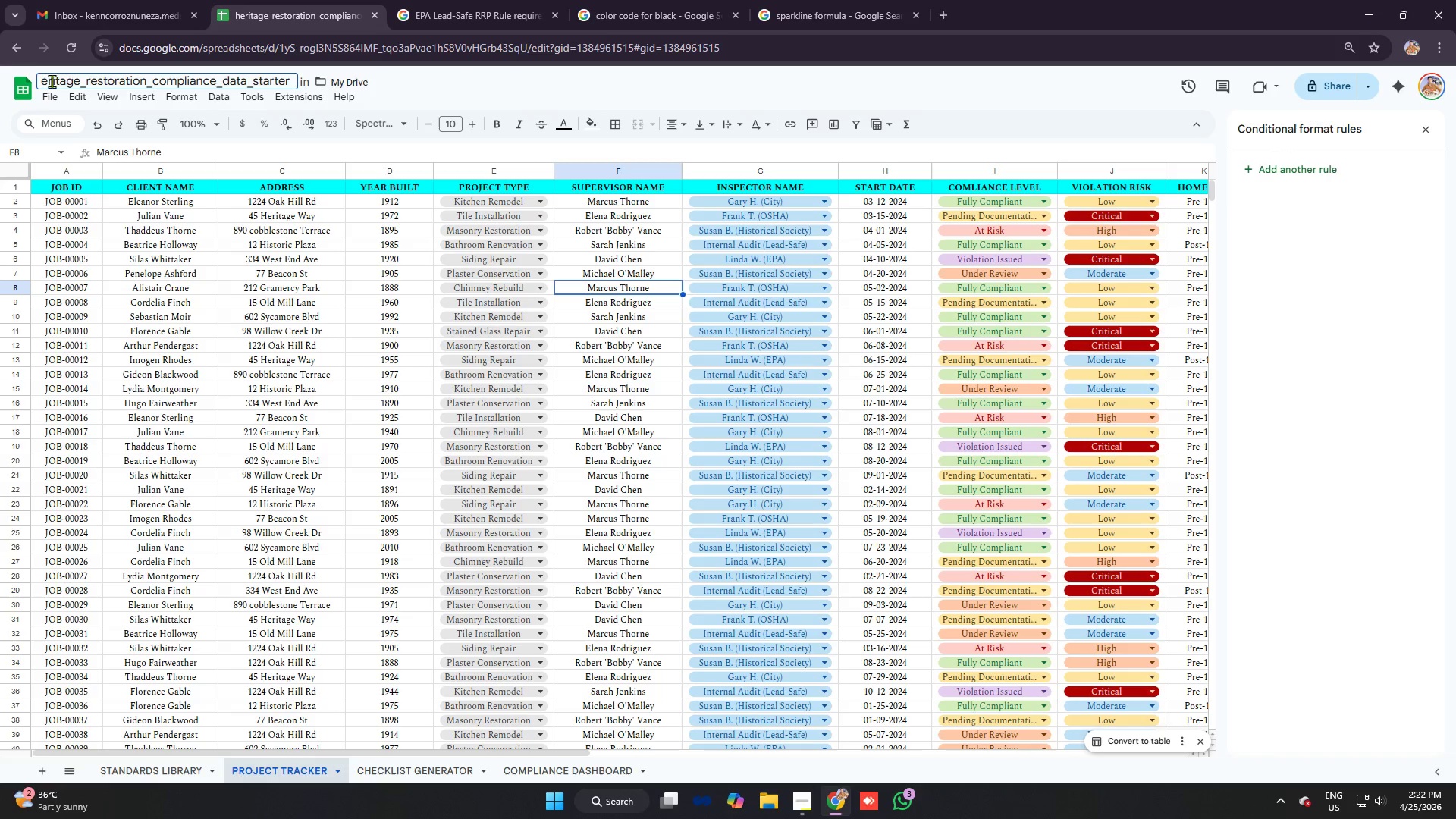 
key(H)
 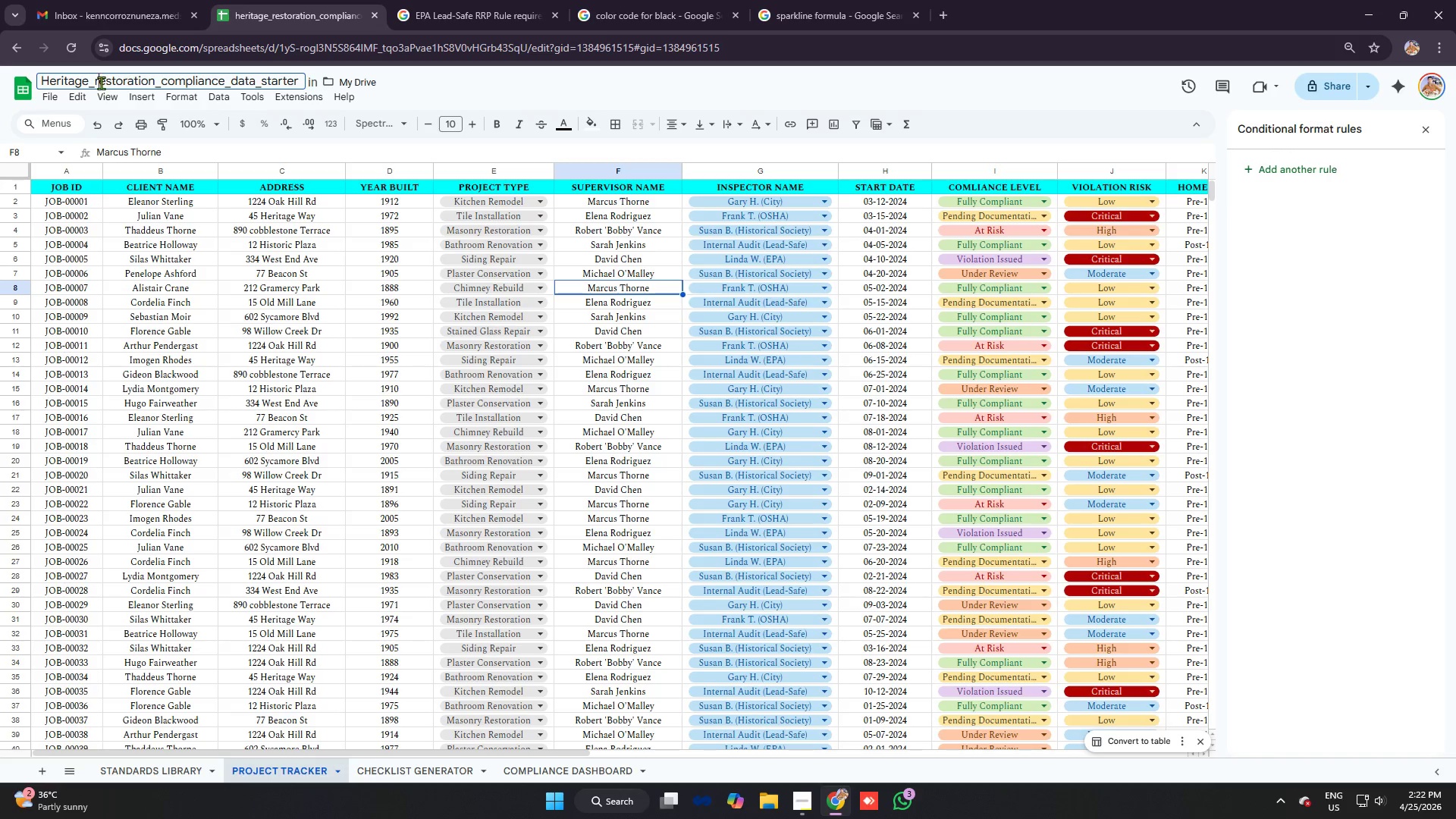 
key(Backspace)
 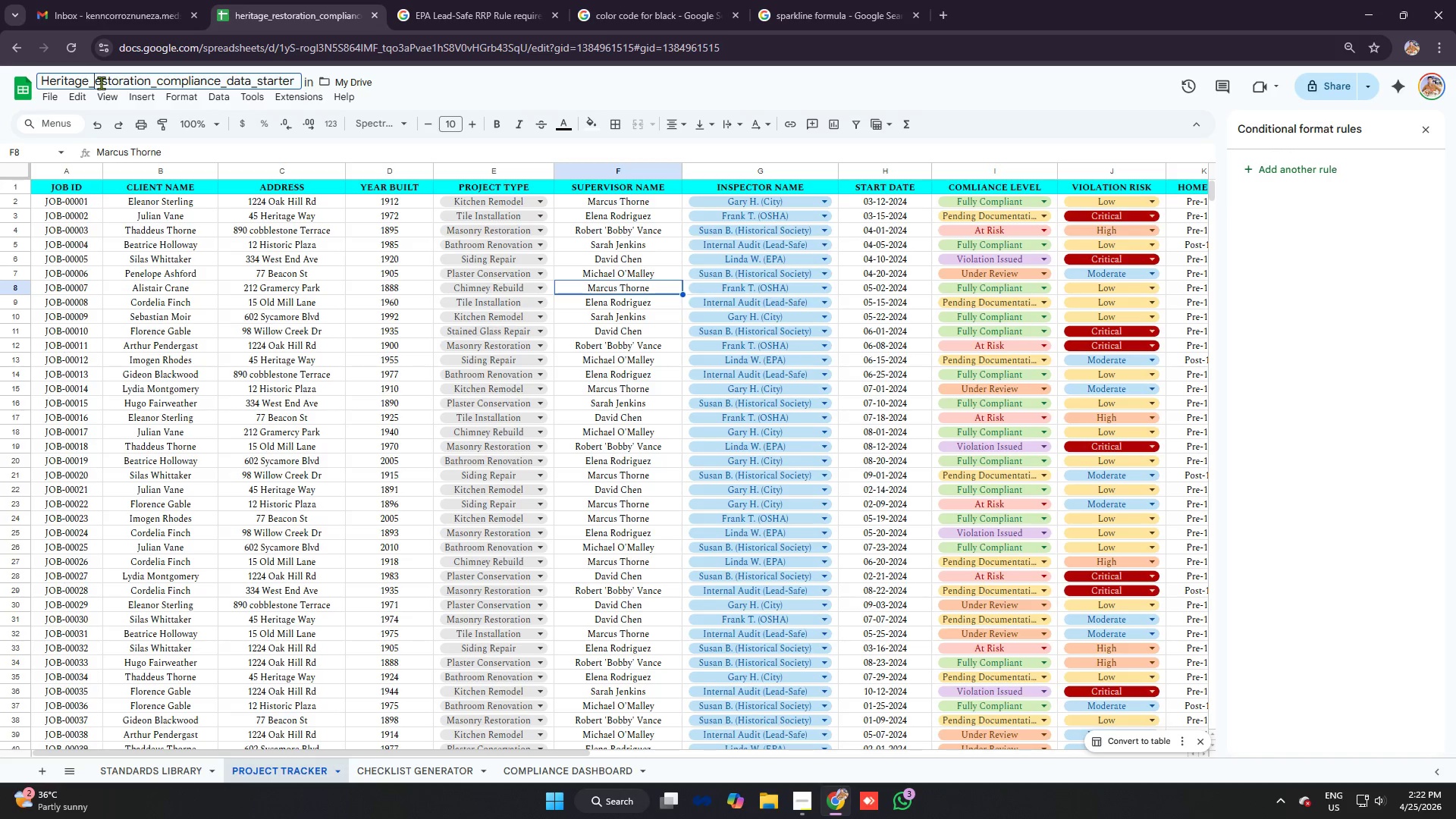 
key(R)
 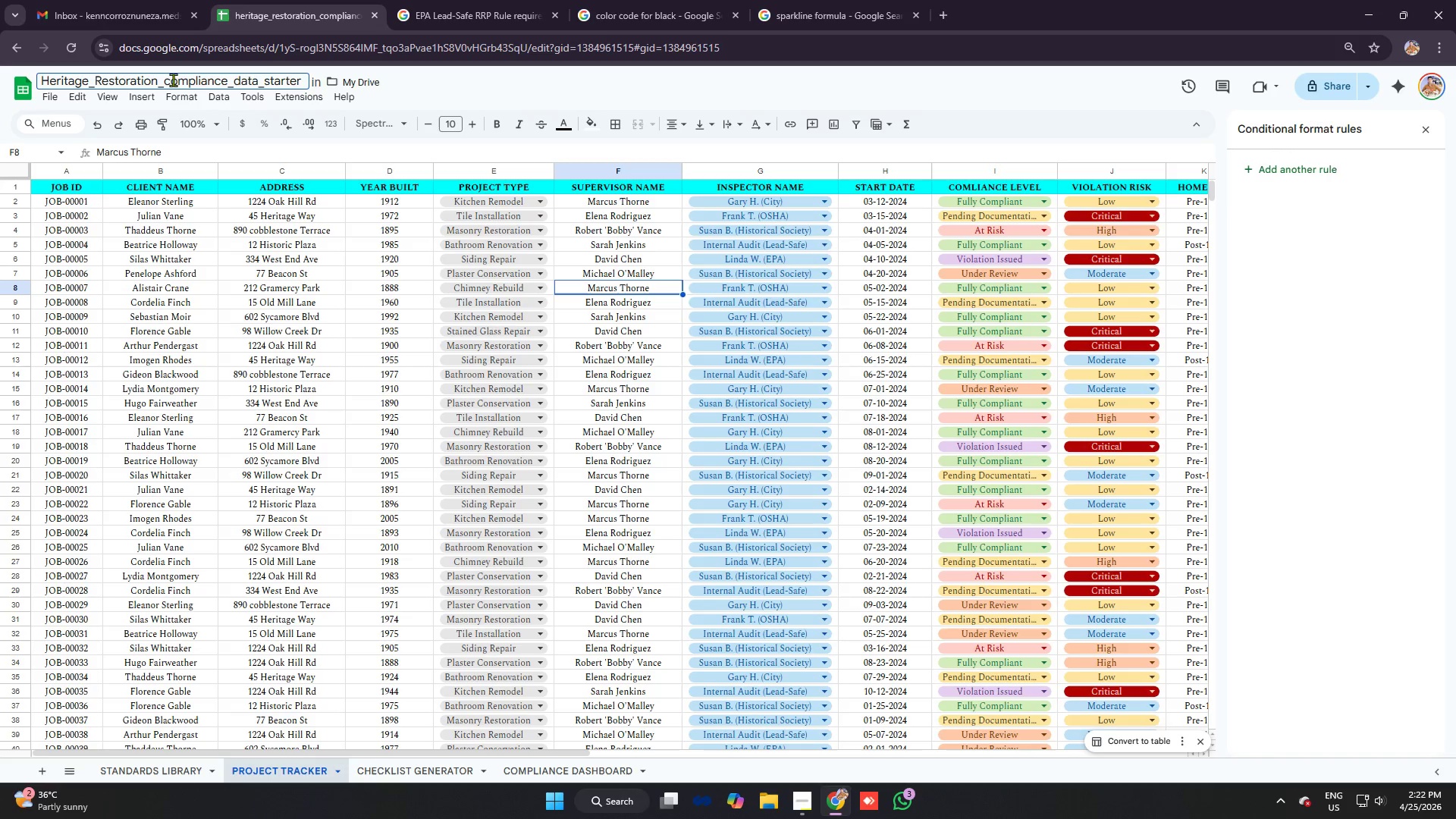 
left_click([172, 80])
 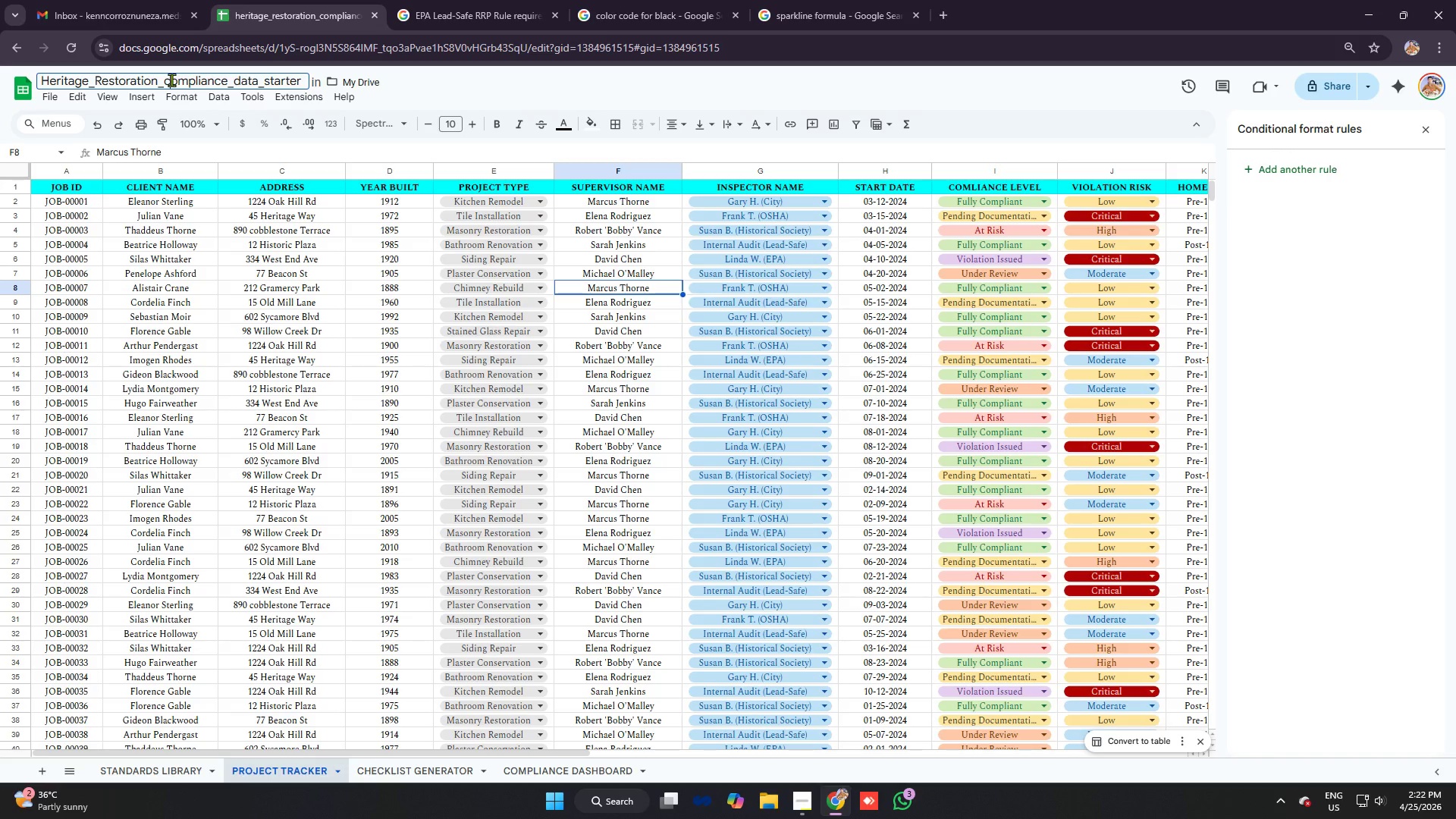 
key(Backspace)
 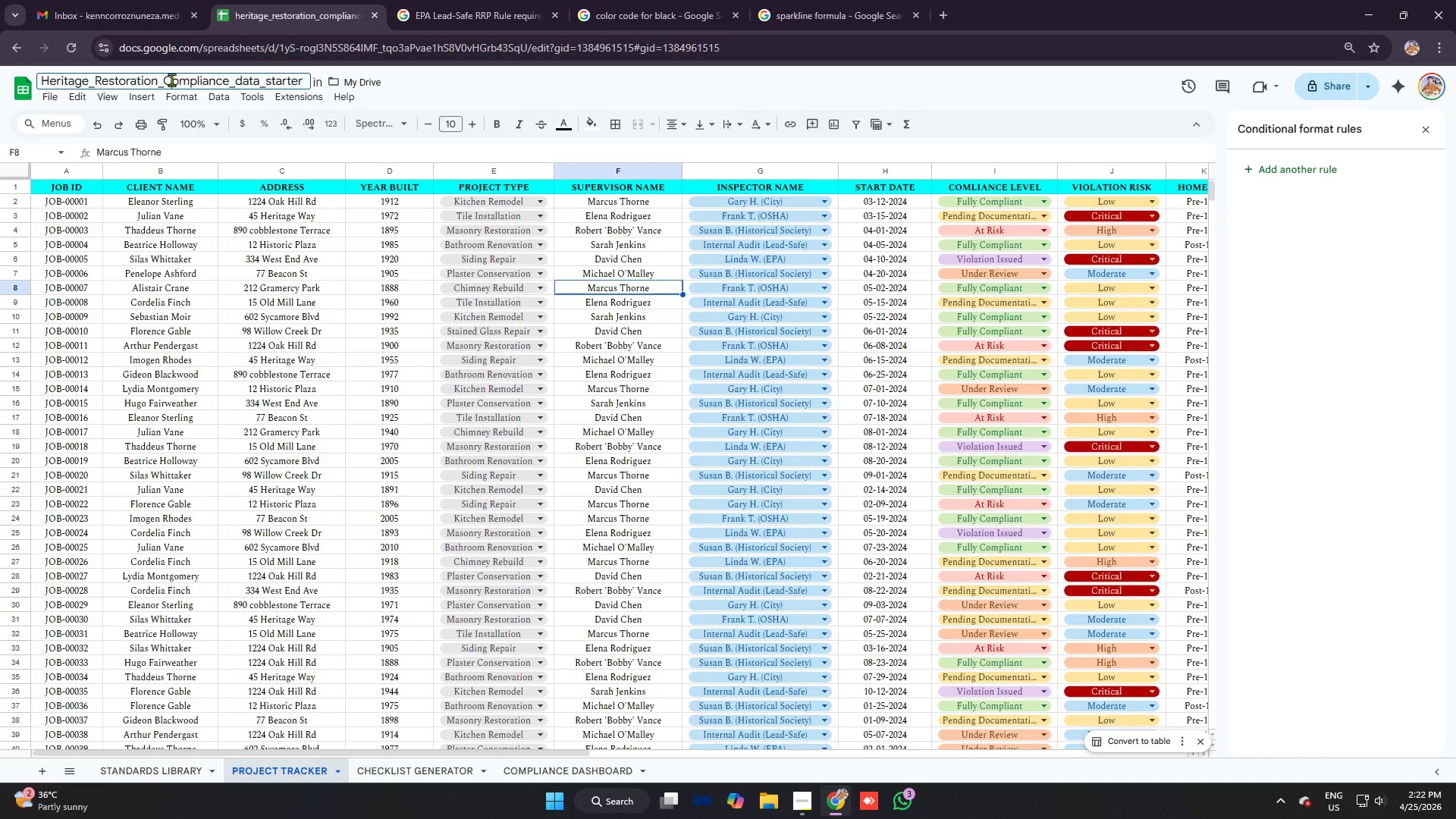 
key(C)
 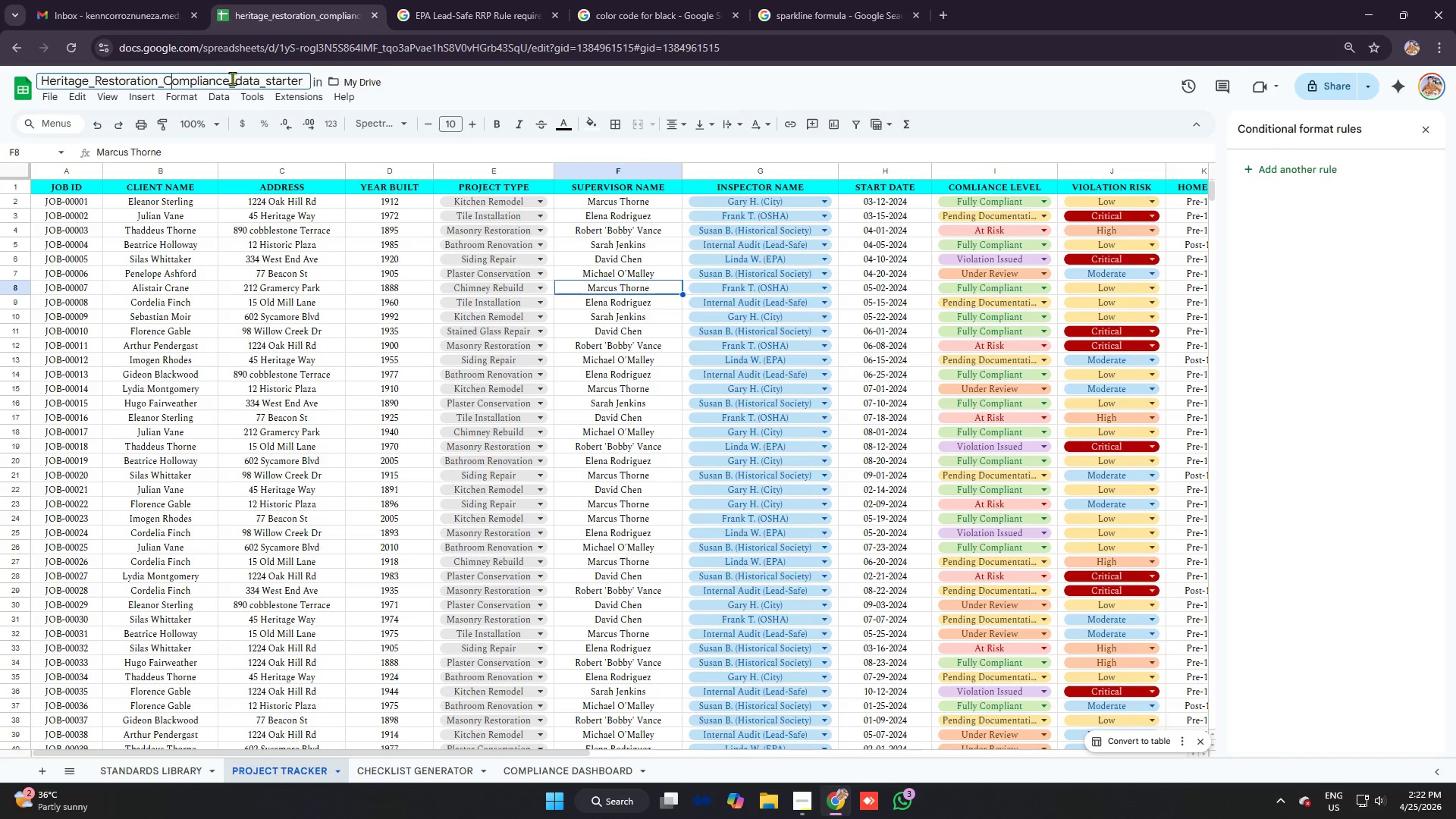 
left_click([241, 77])
 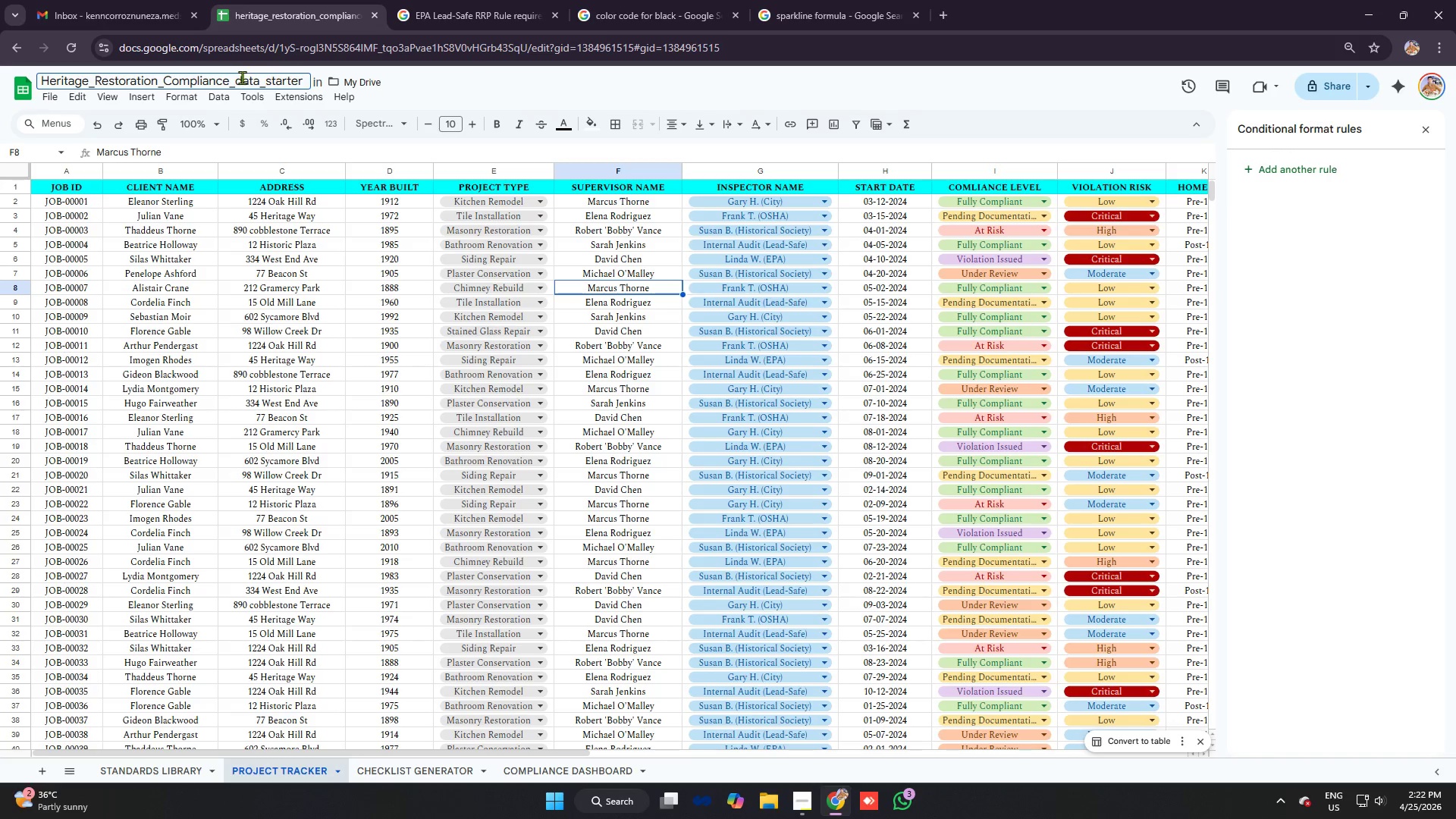 
key(Backspace)
 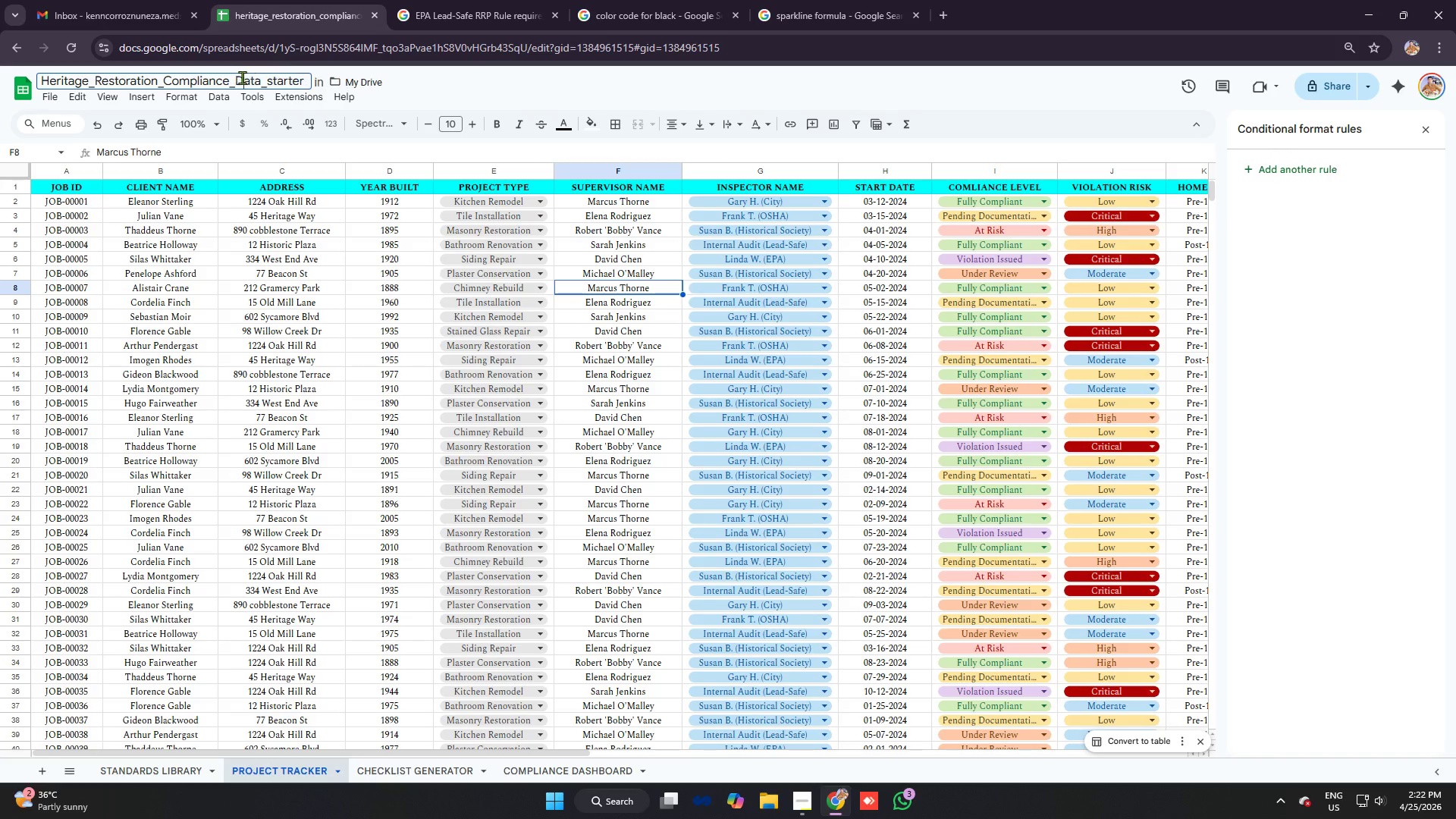 
key(D)
 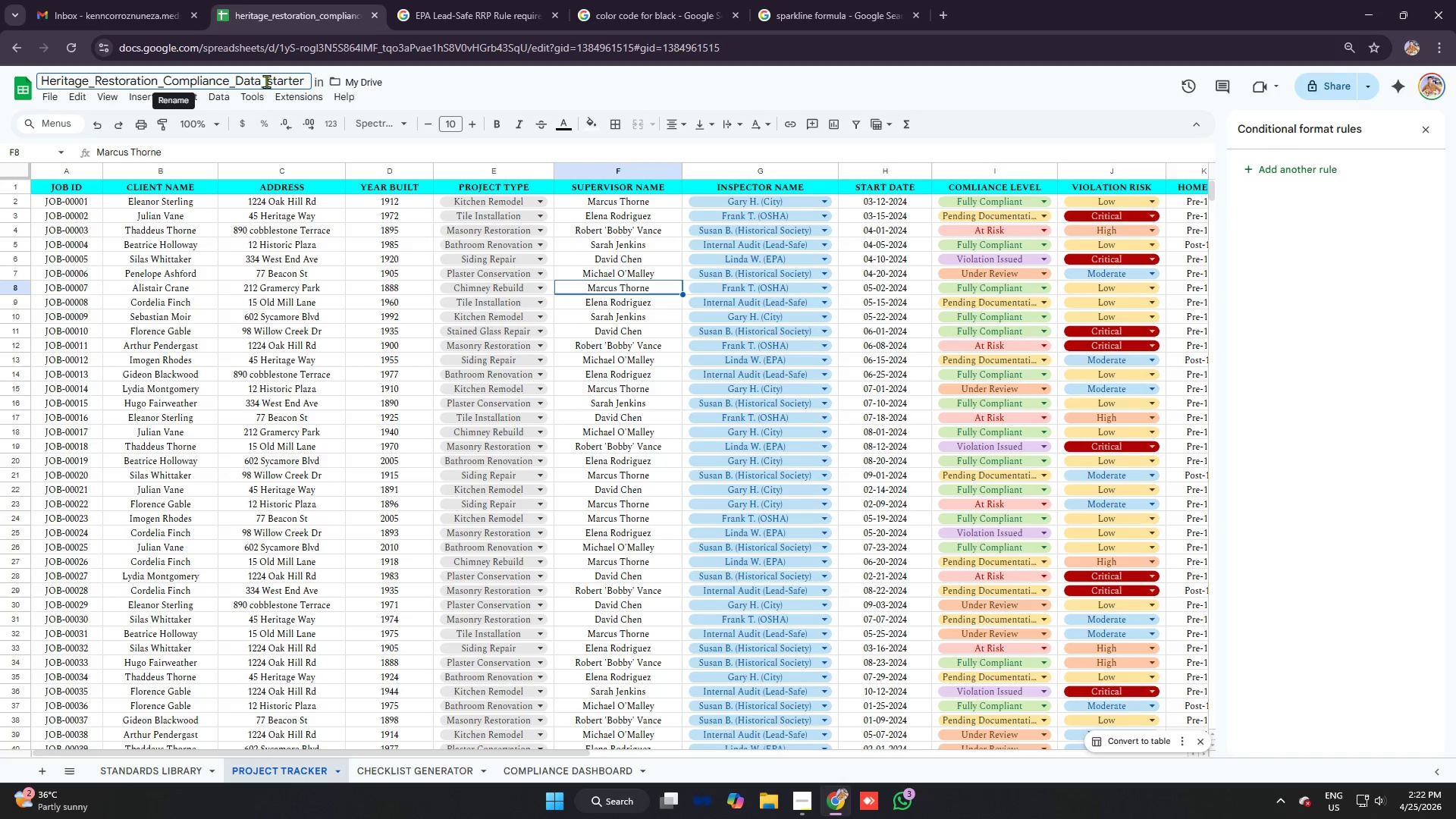 
left_click_drag(start_coordinate=[262, 81], to_coordinate=[425, 79])
 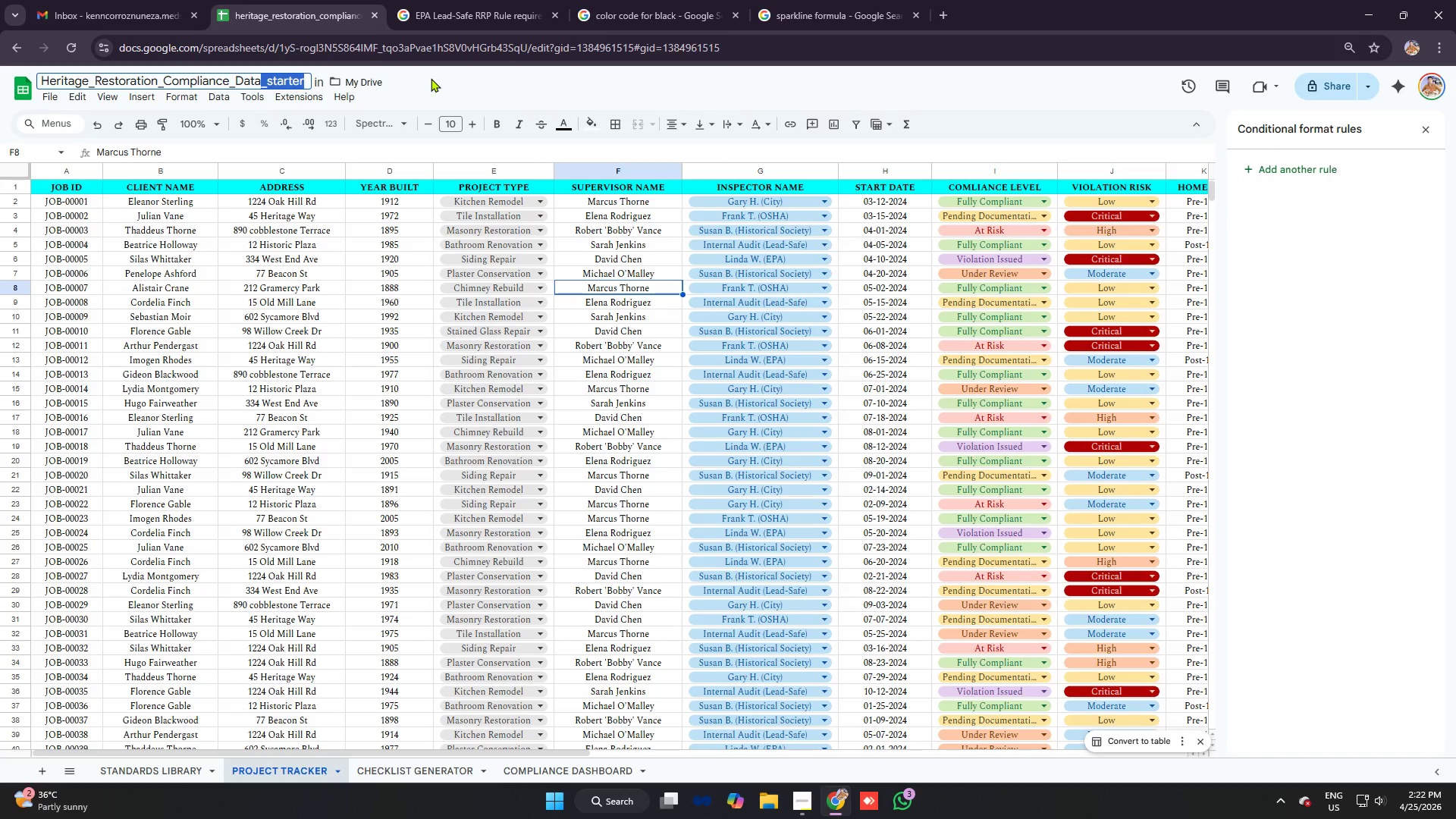 
key(Backspace)
 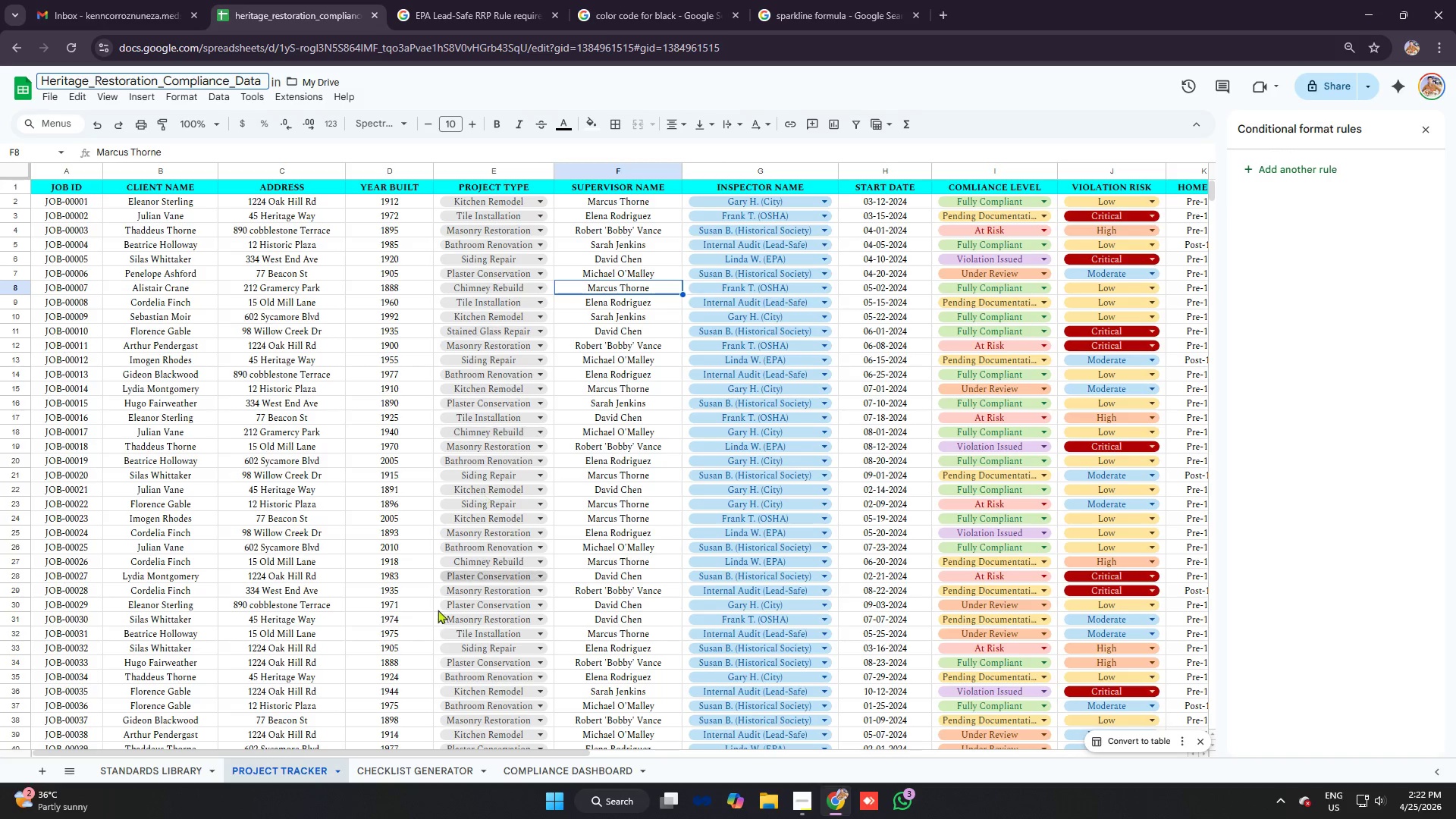 
left_click([149, 775])
 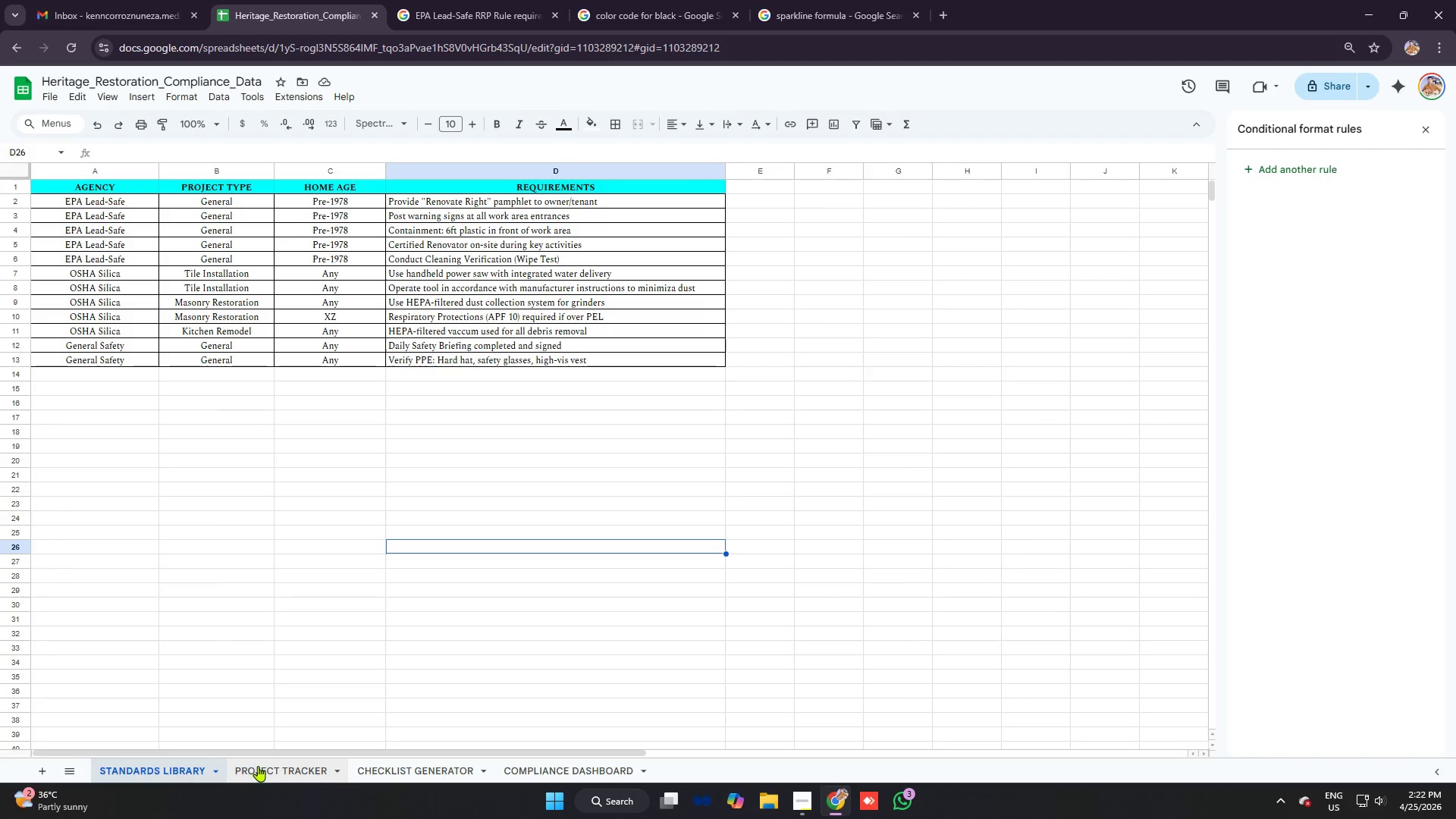 
left_click([273, 762])
 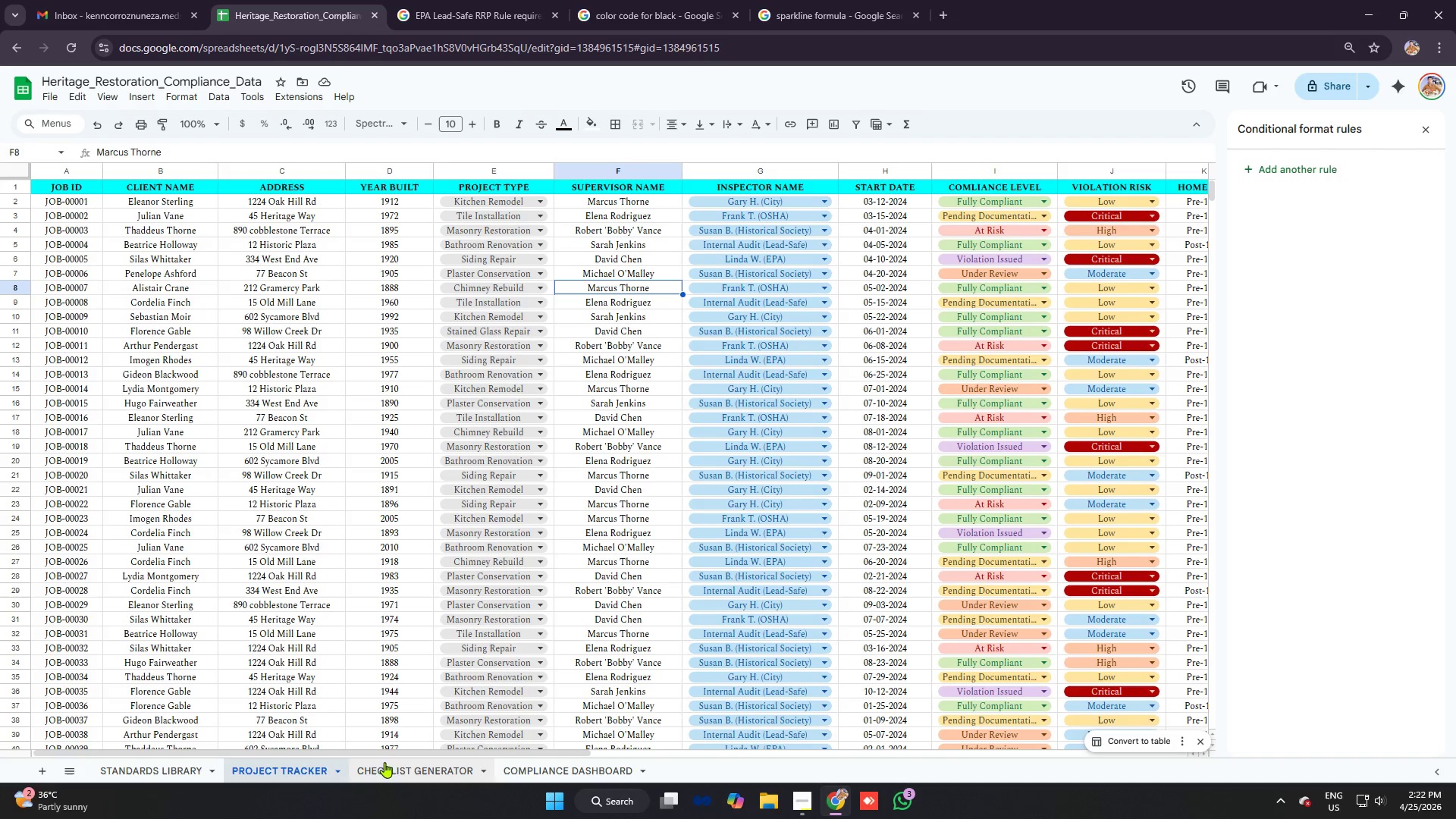 
left_click([386, 764])
 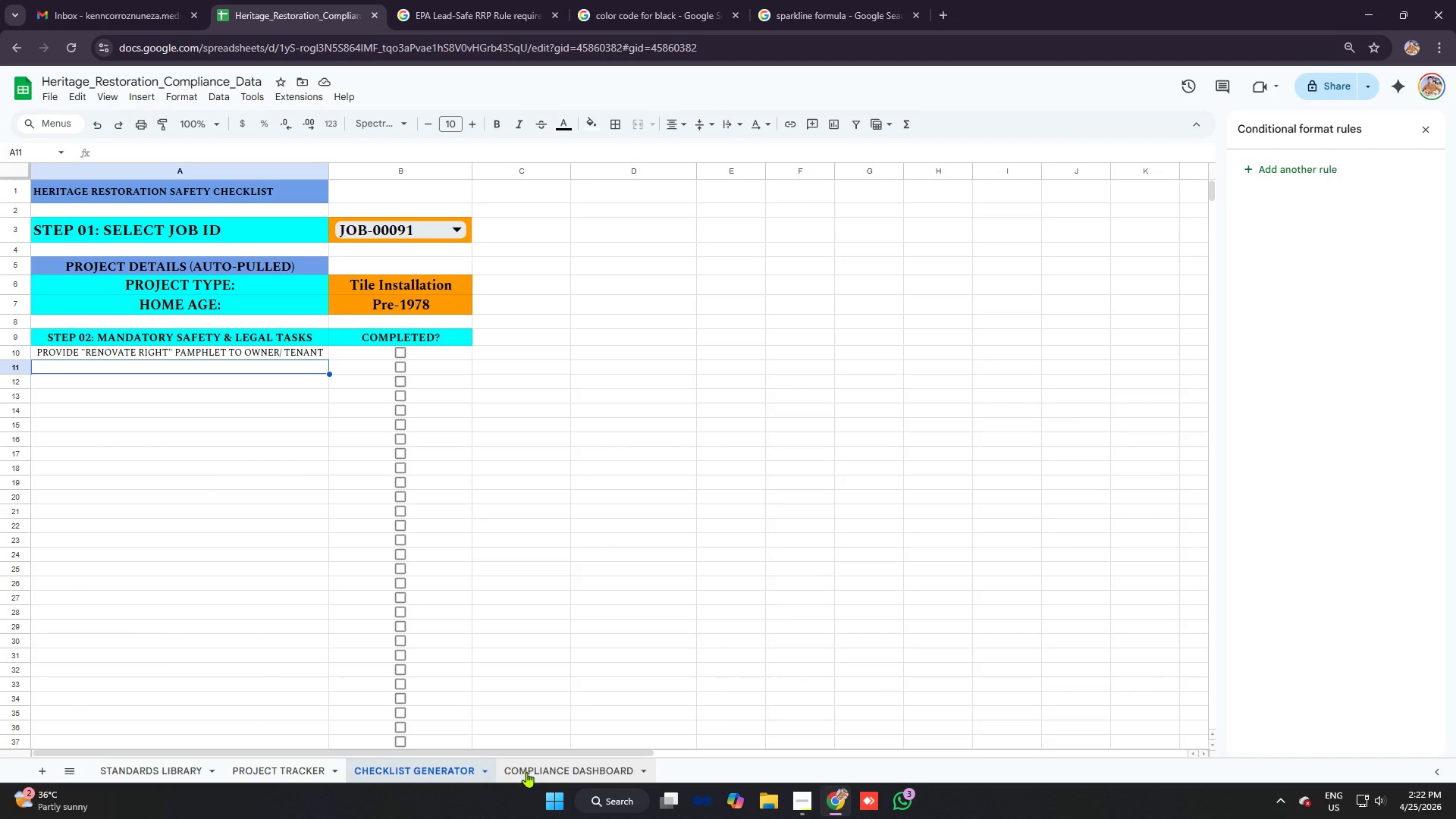 
left_click([537, 770])
 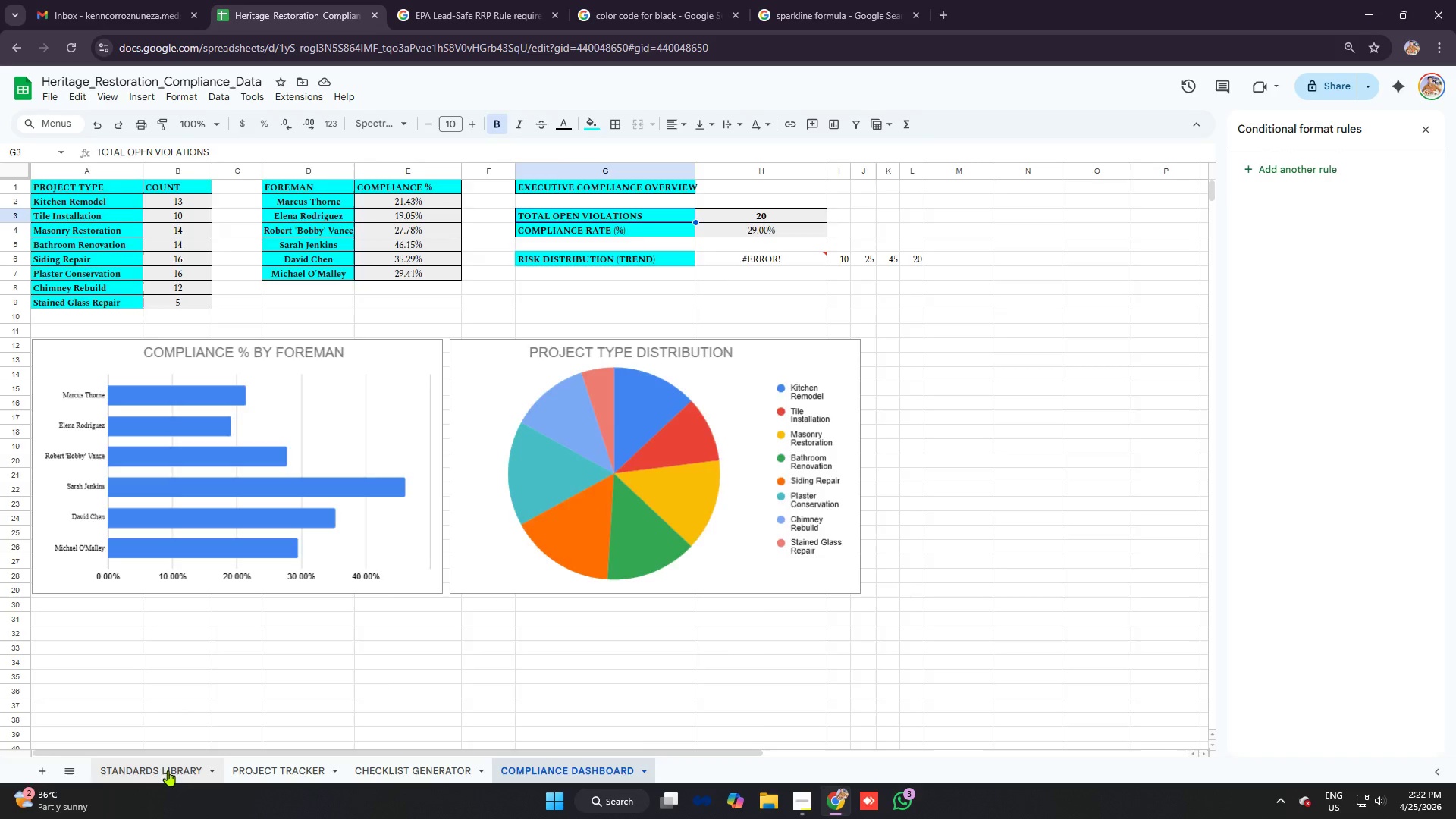 
left_click([162, 770])
 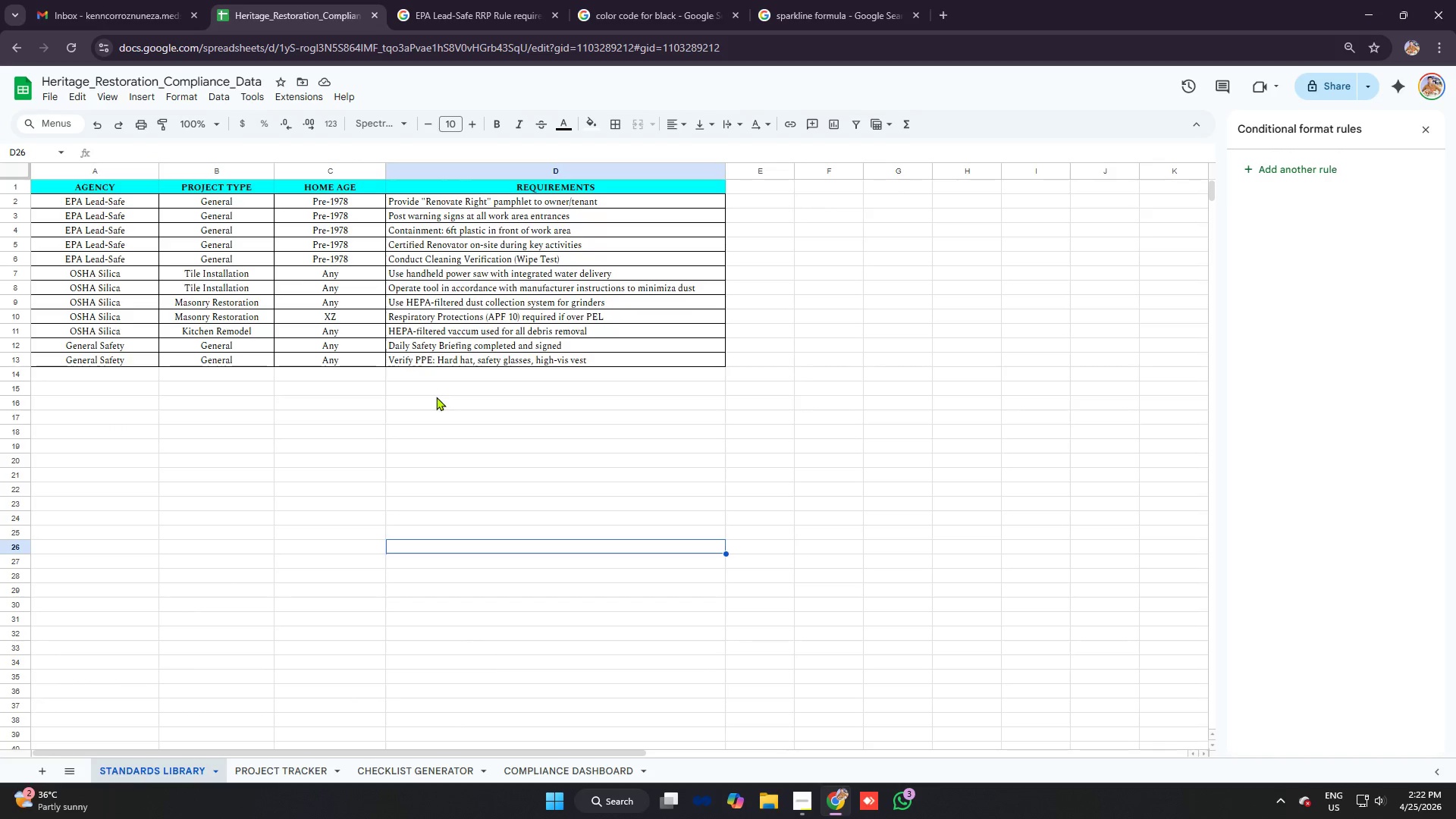 
left_click([458, 286])
 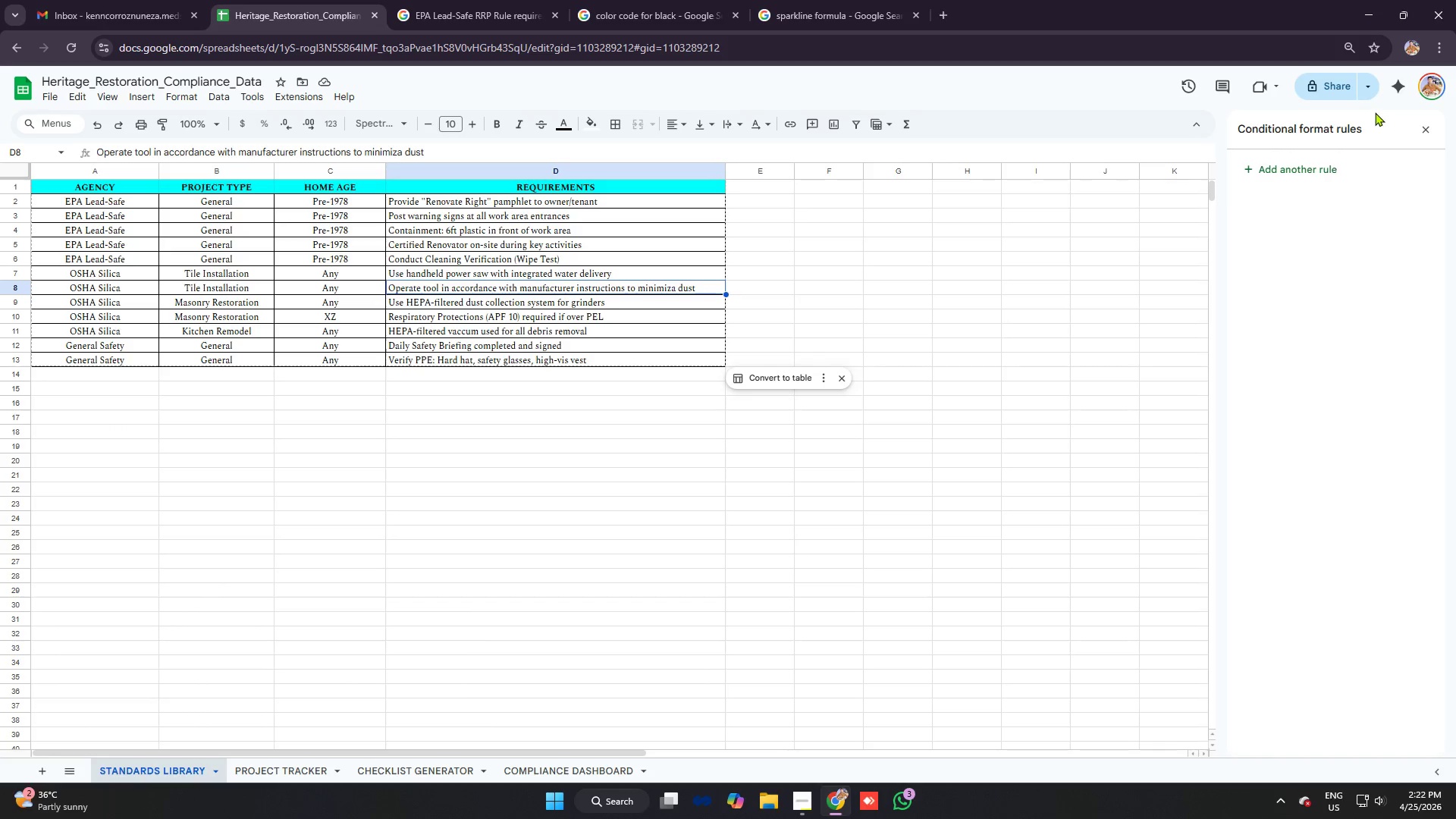 
left_click([1338, 84])
 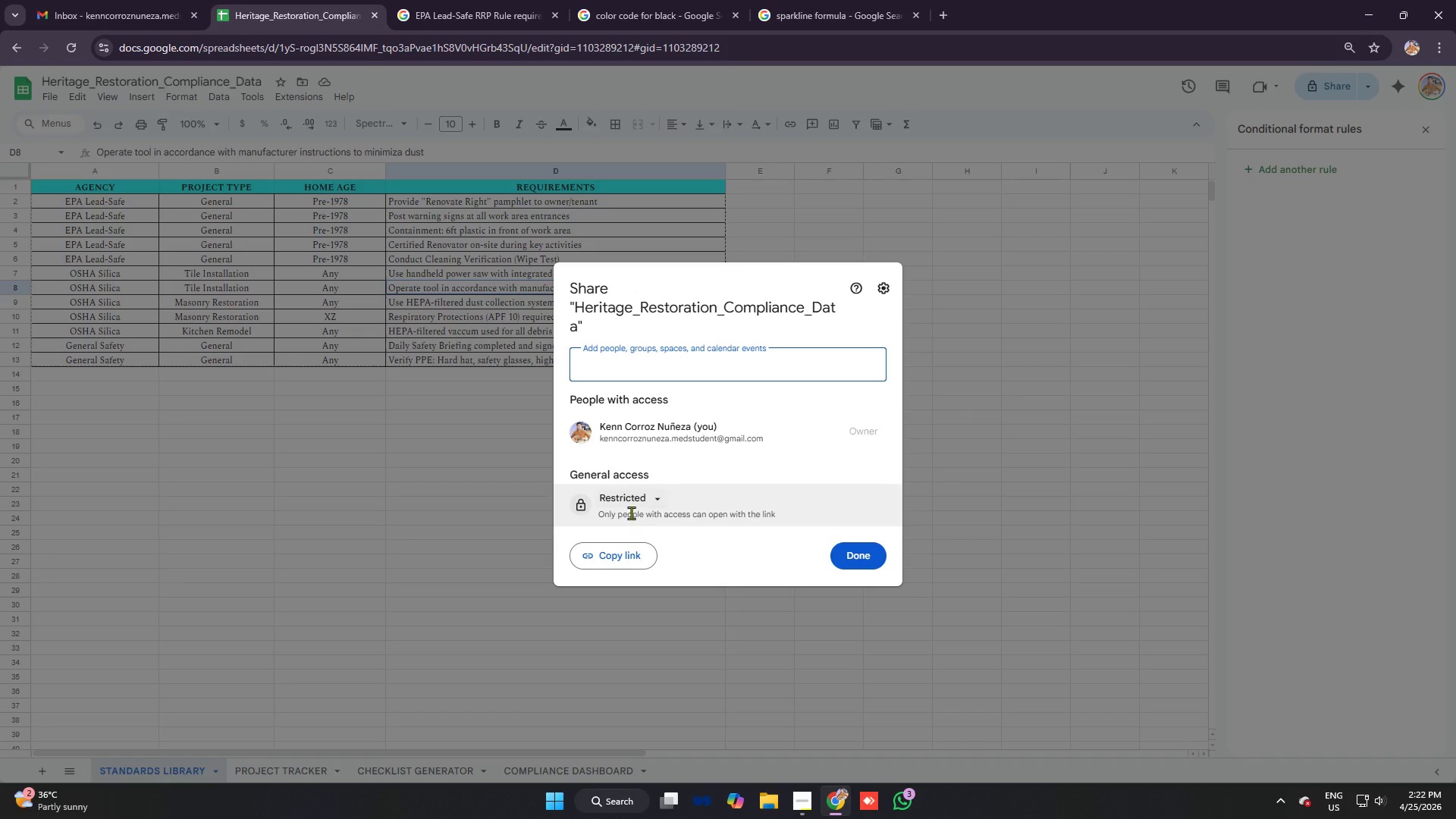 
left_click([628, 493])
 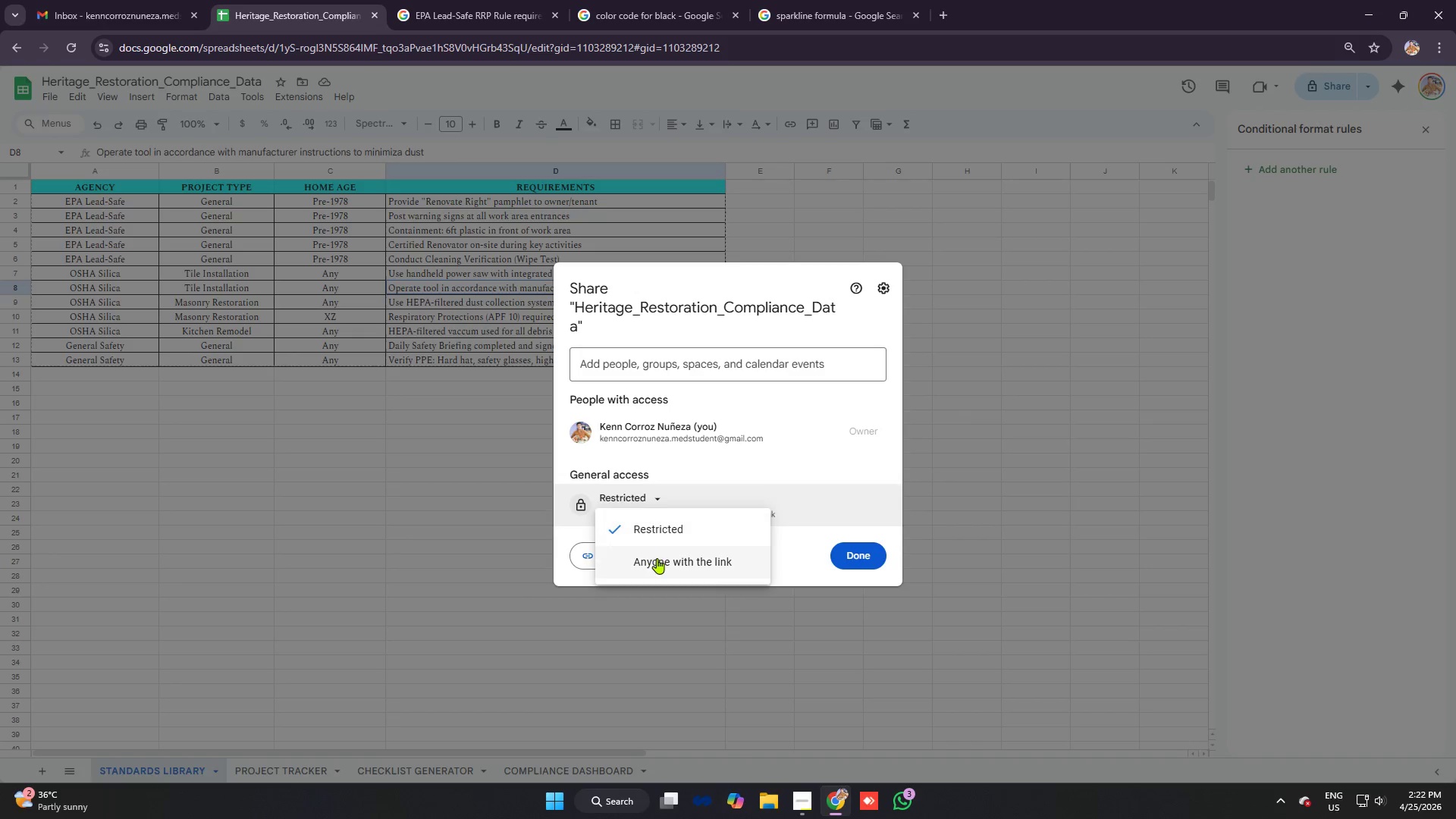 
left_click([657, 558])
 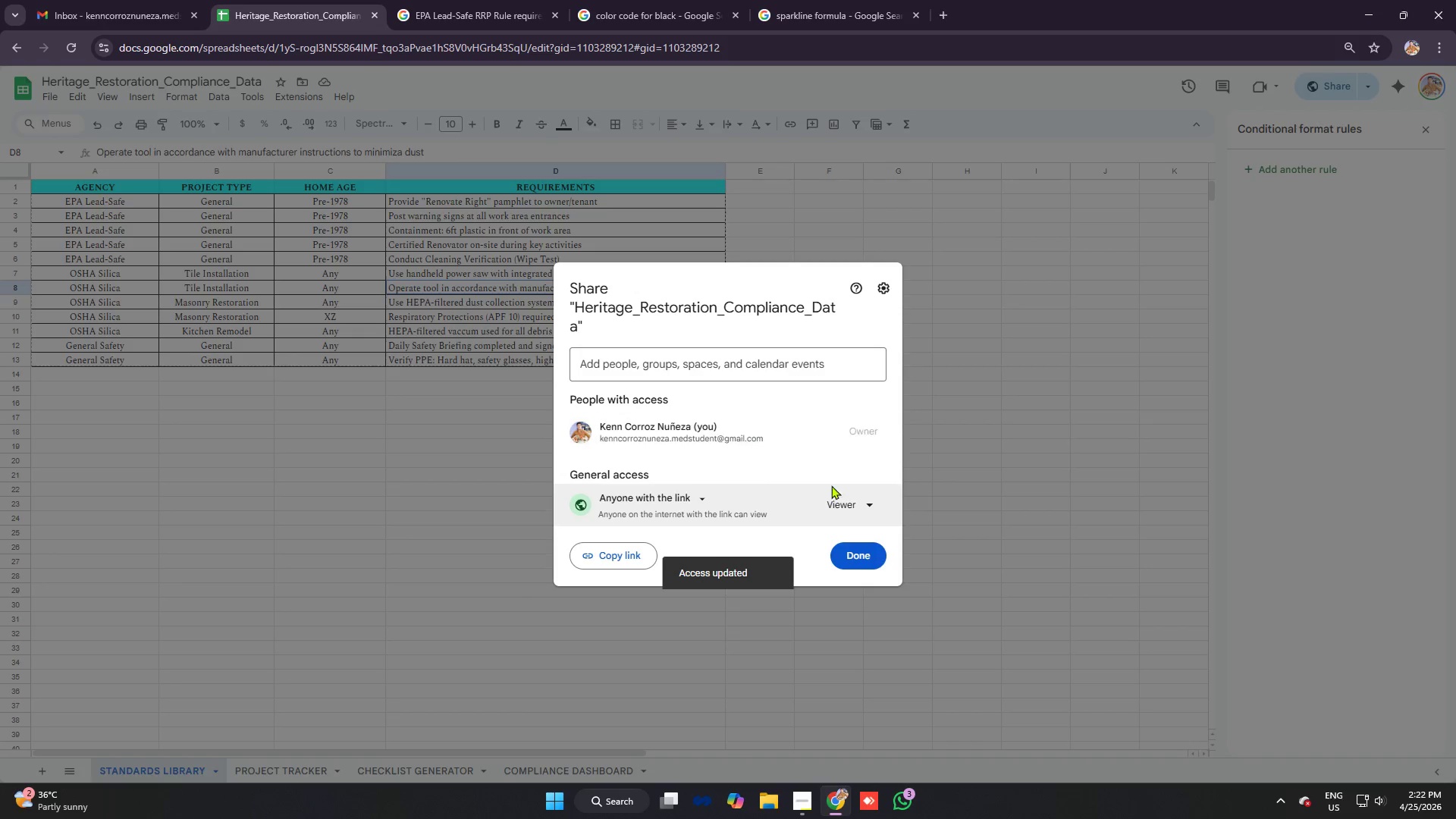 
left_click([871, 505])
 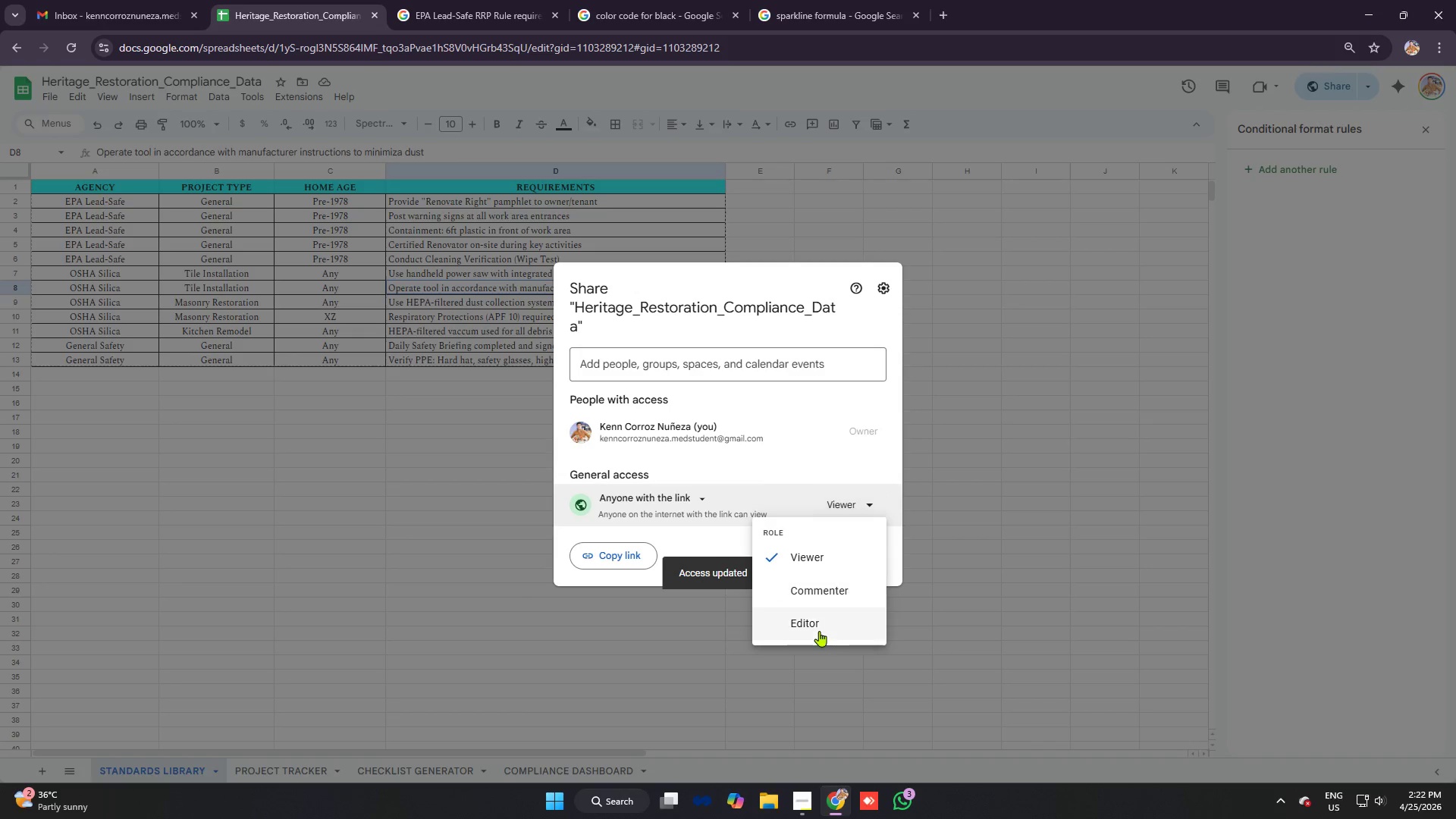 
left_click([819, 631])
 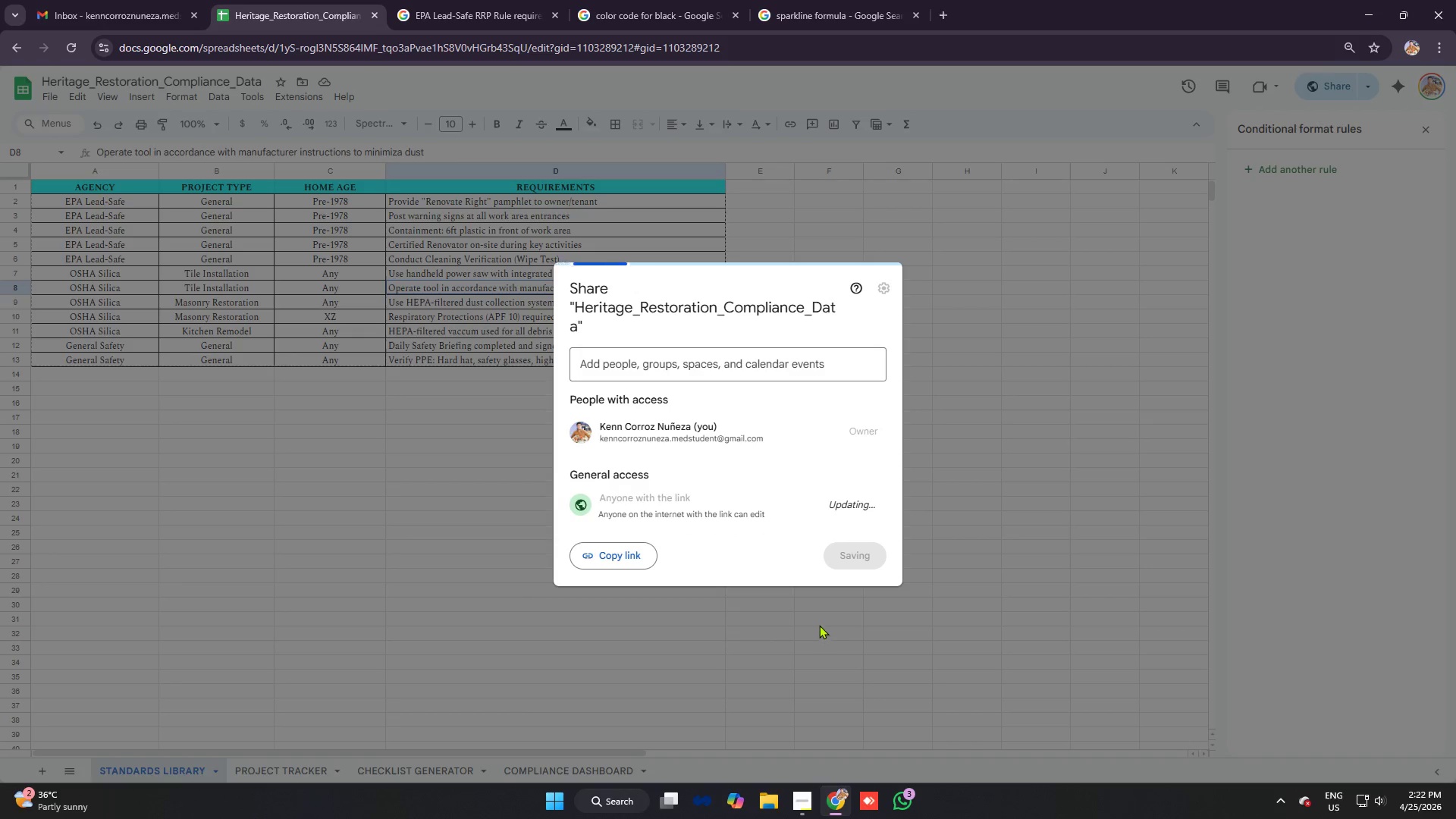 
key(Alt+AltLeft)
 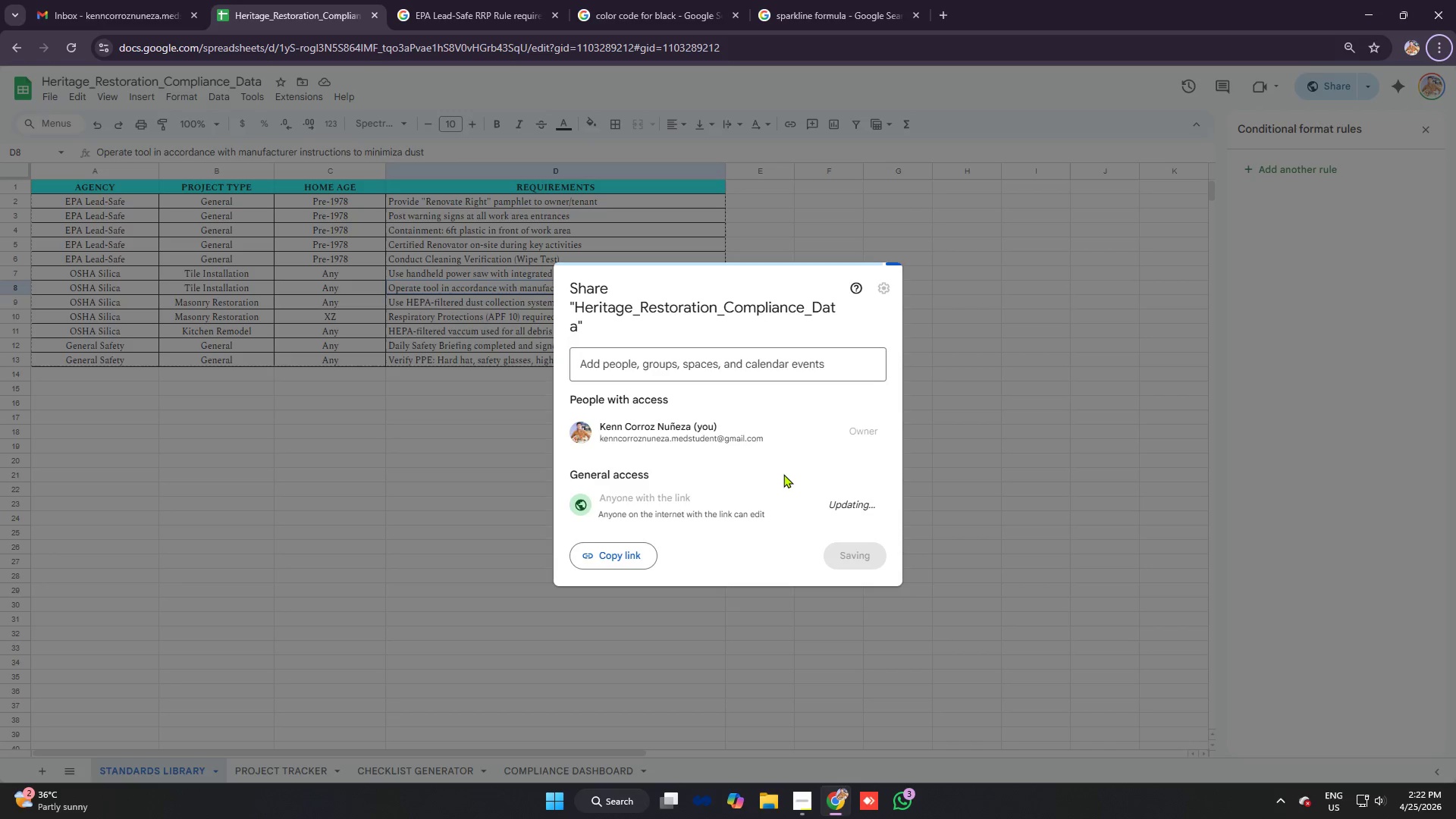 
key(Alt+AltLeft)
 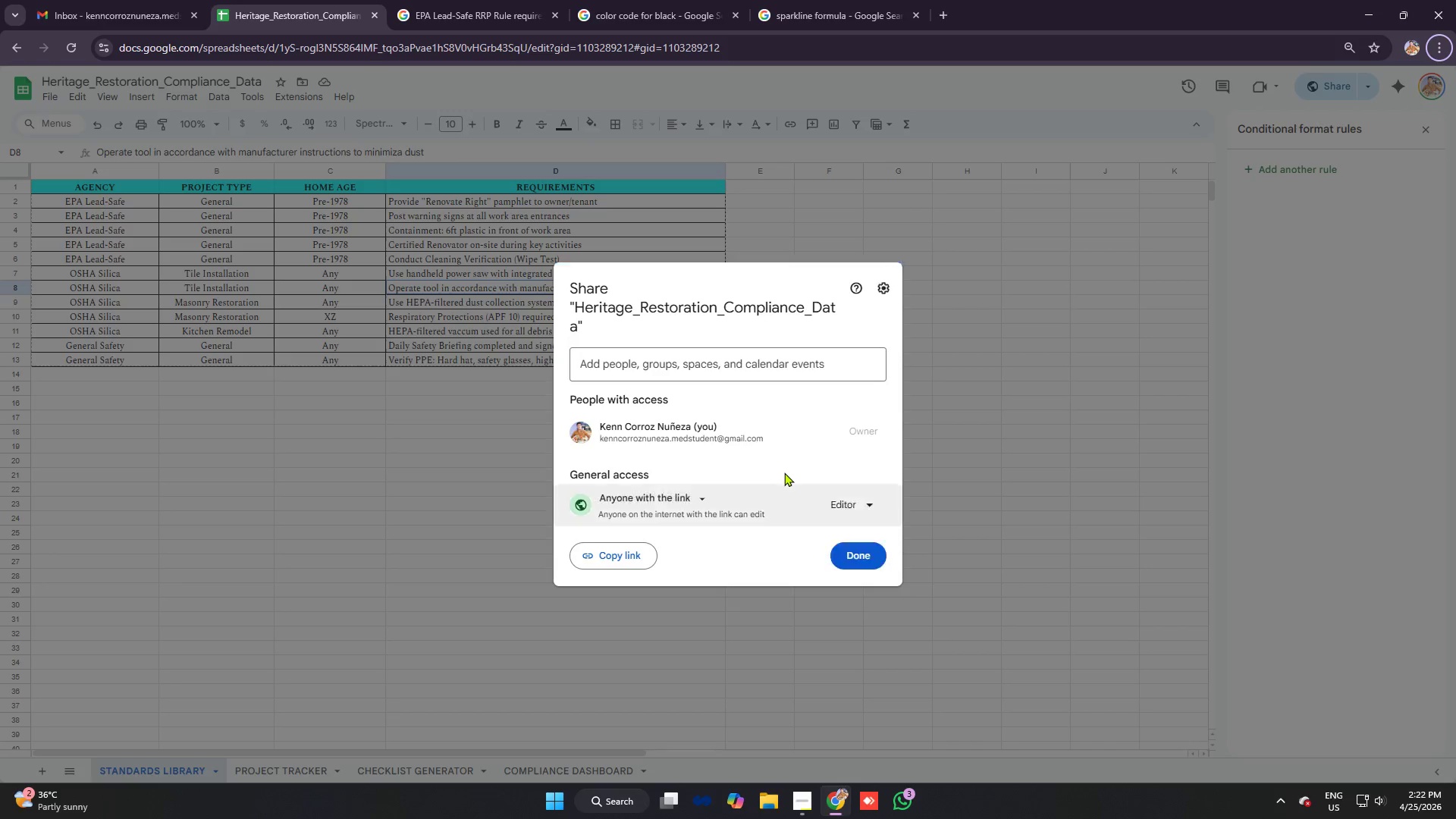 
key(Alt+Tab)